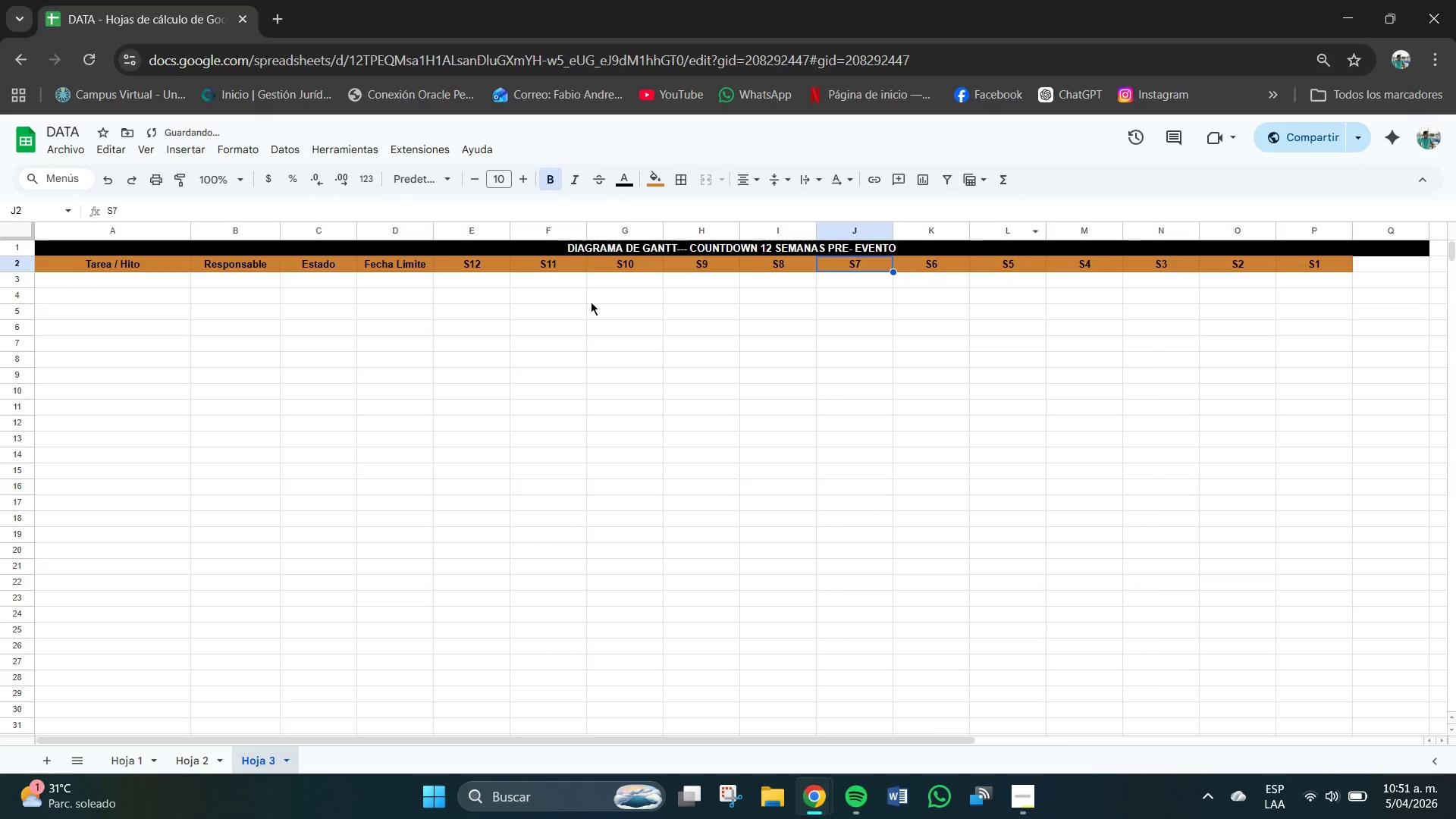 
left_click([463, 306])
 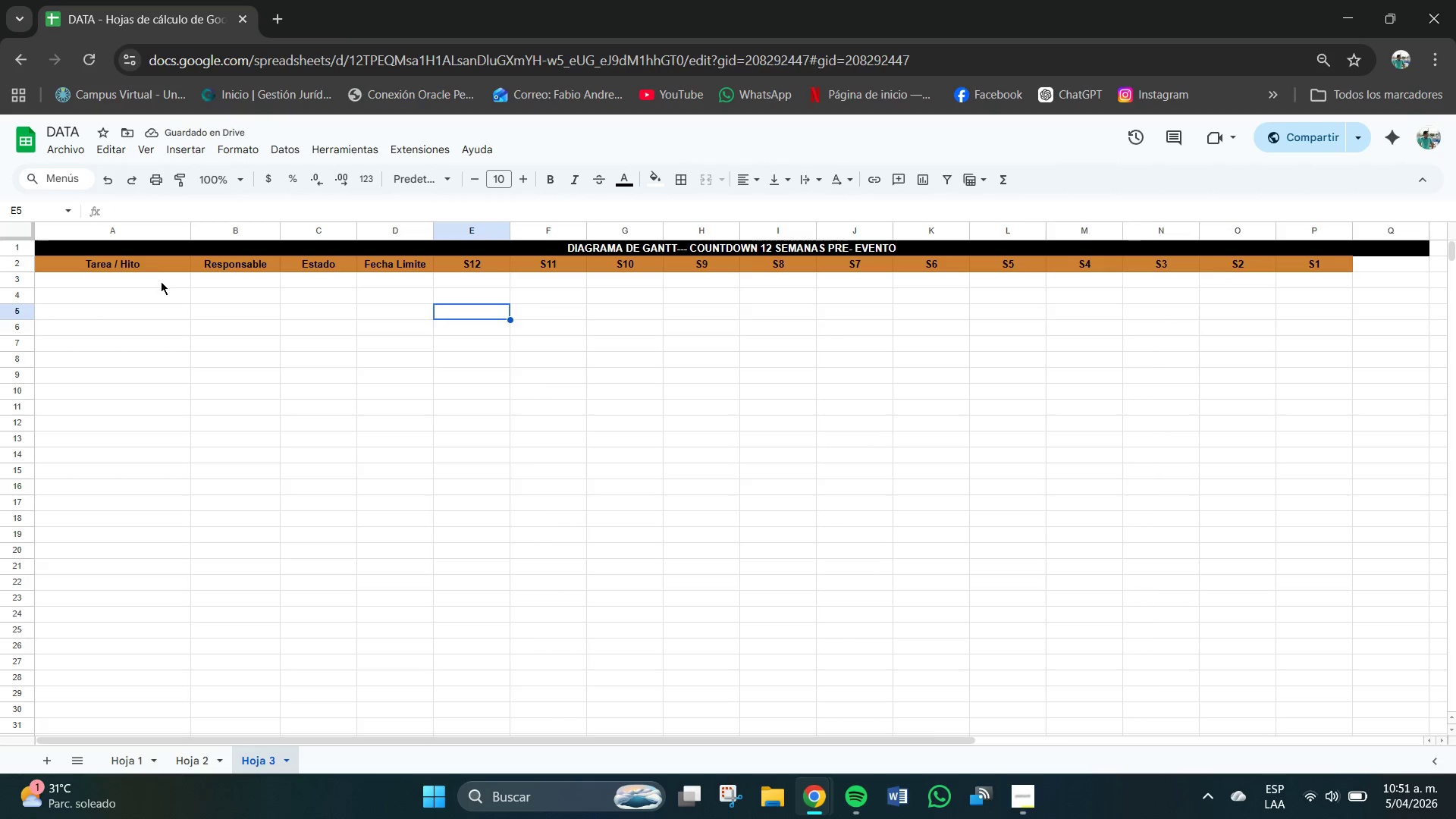 
left_click([121, 287])
 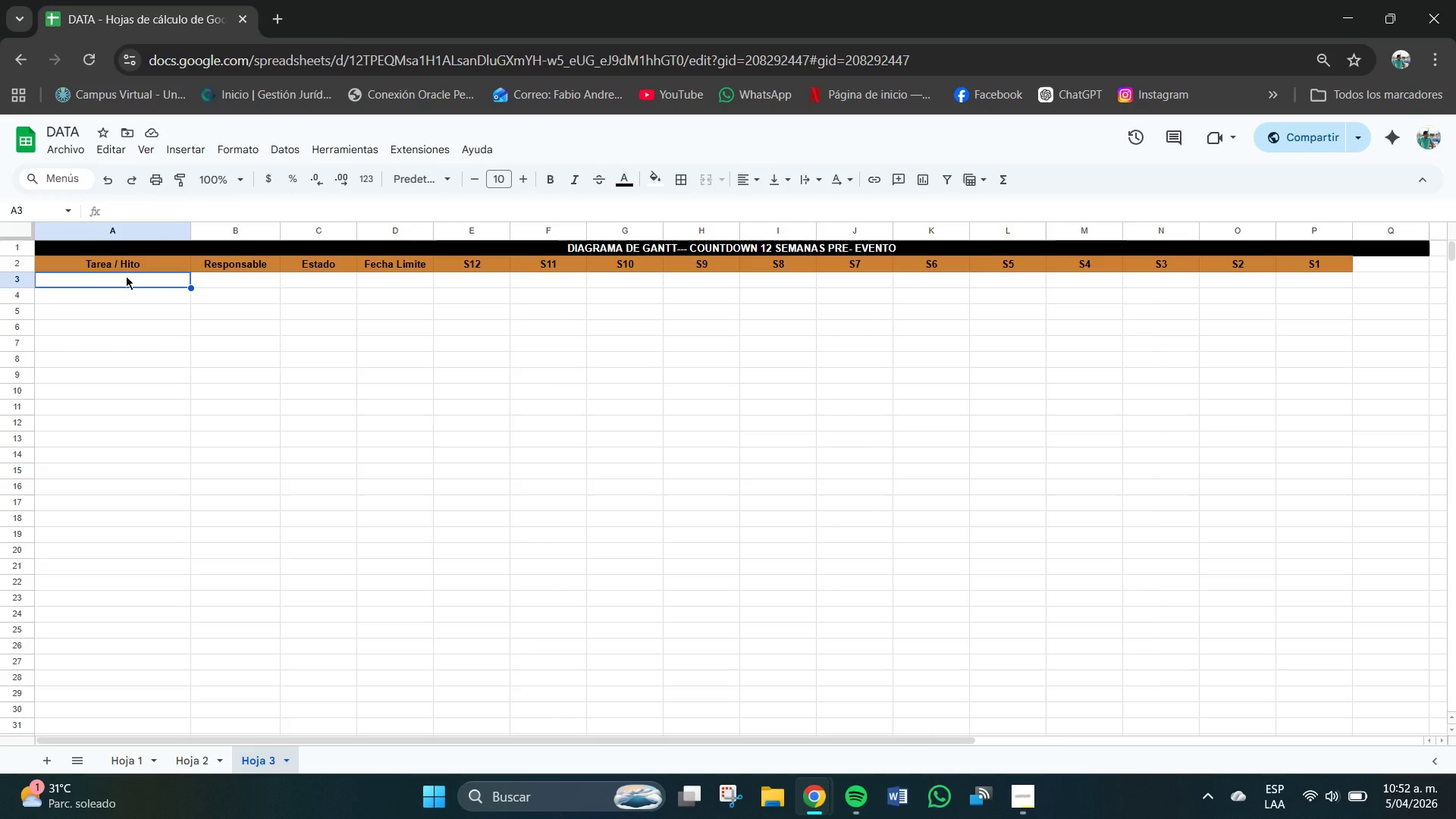 
wait(35.23)
 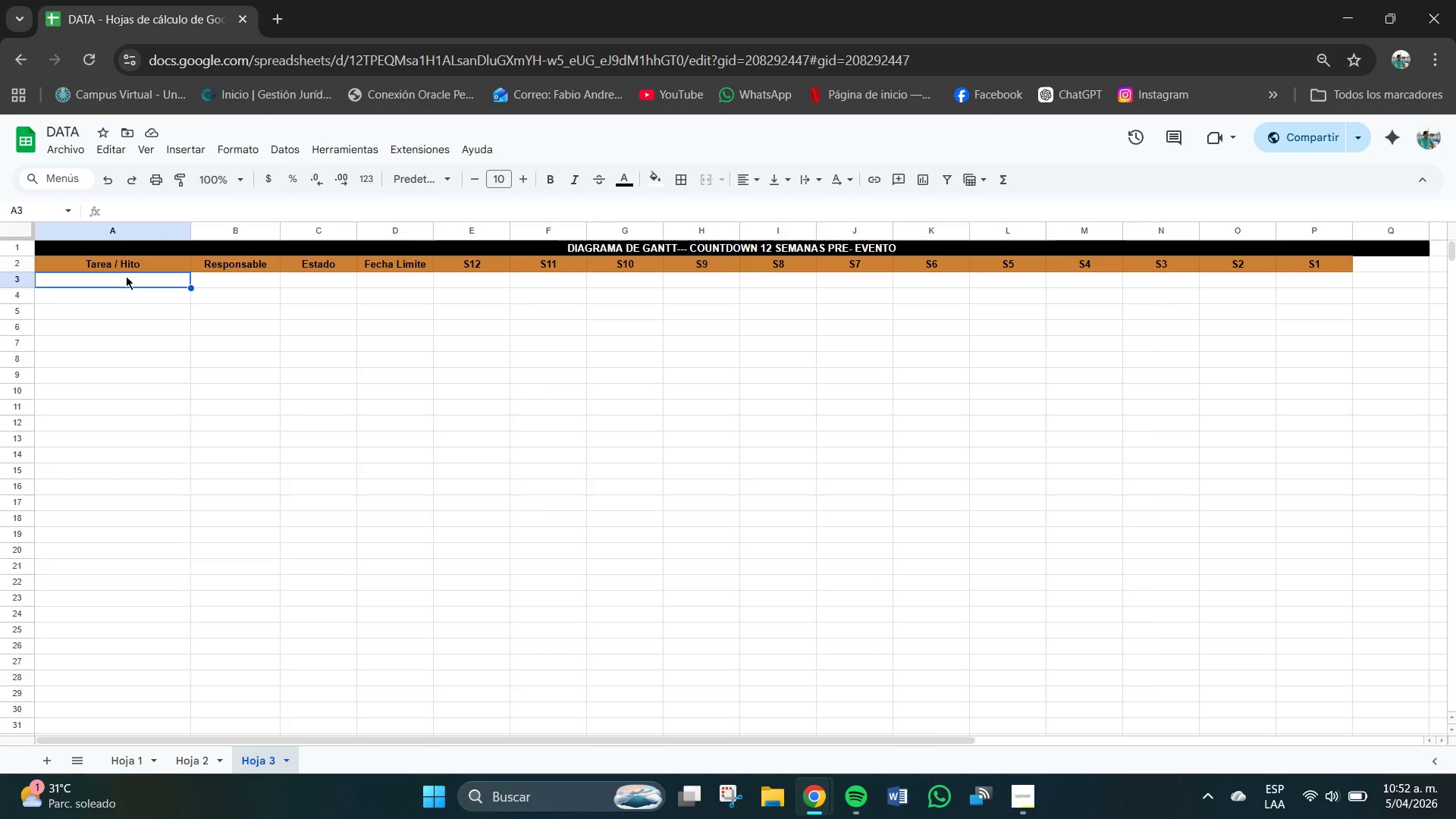 
left_click([124, 276])
 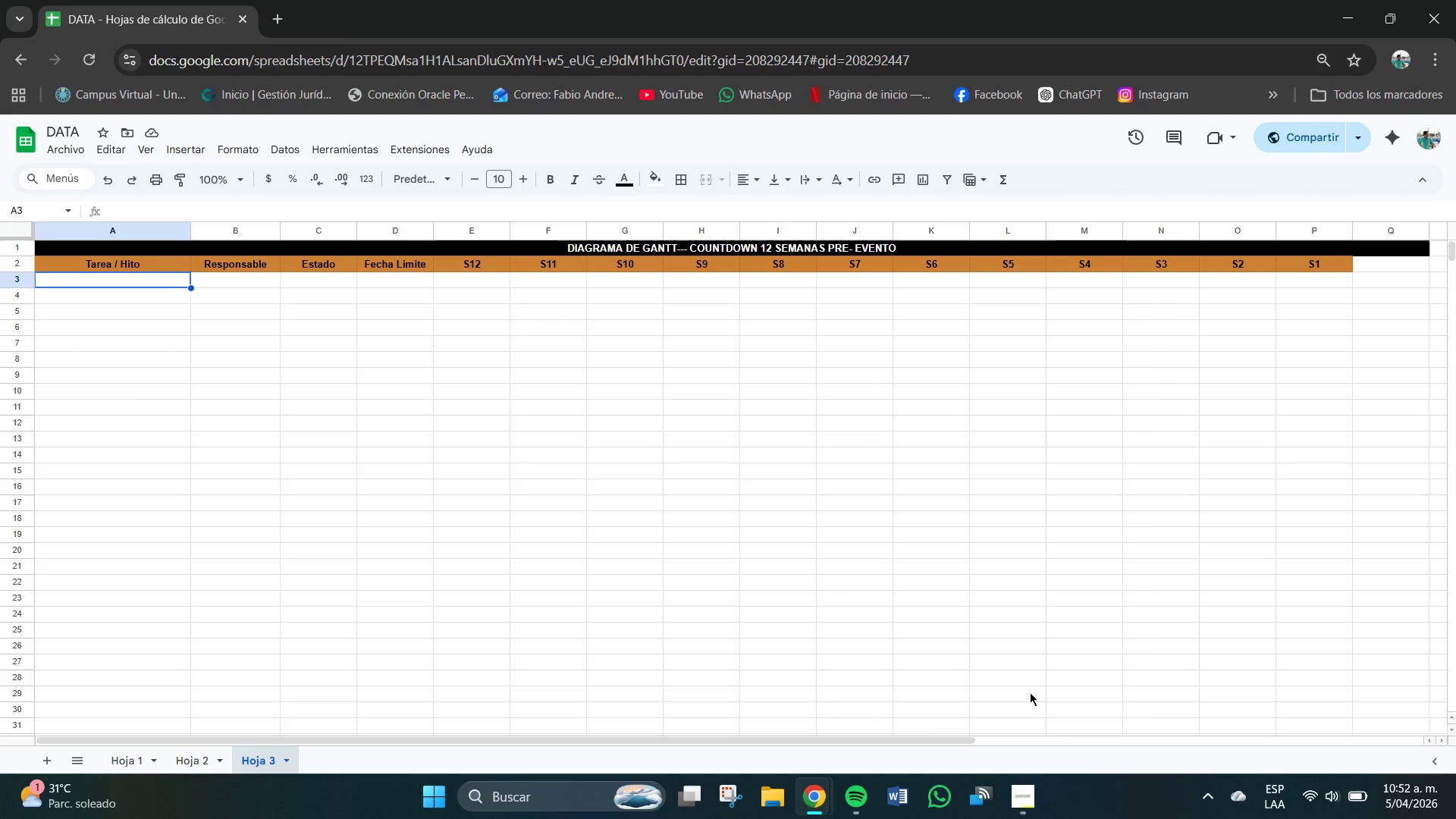 
left_click([1032, 812])